 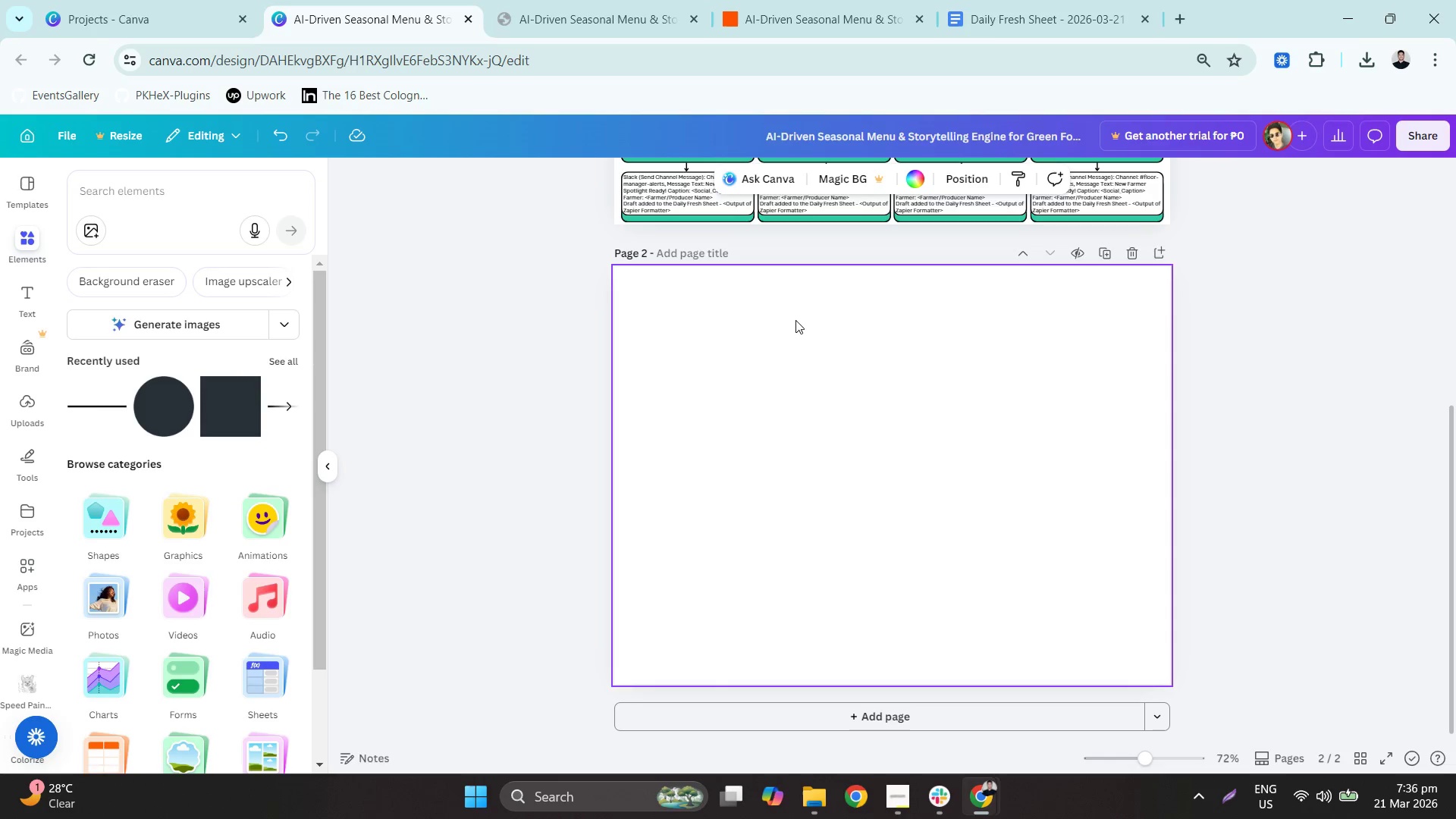 
key(NumpadEnter)
 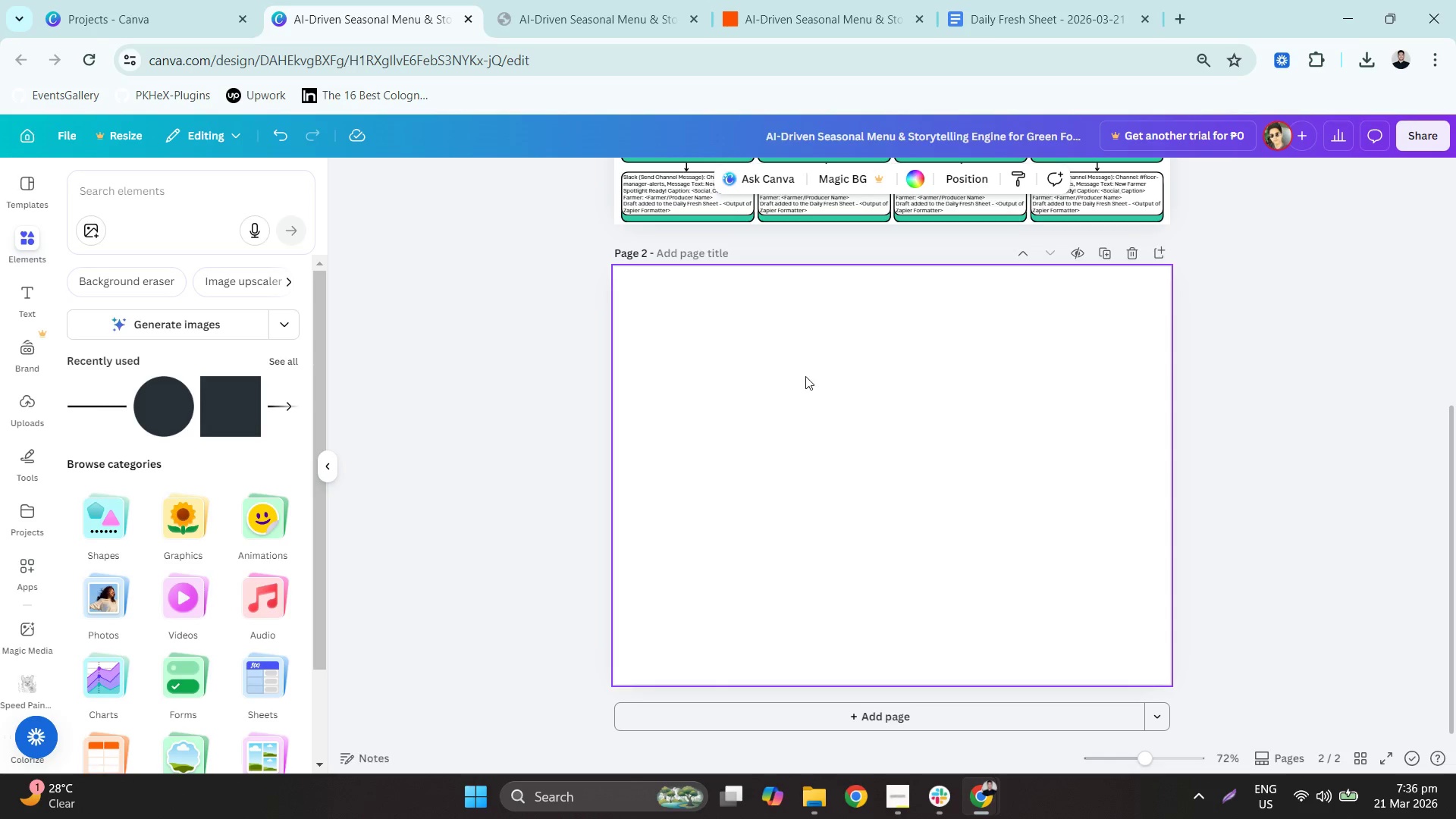 
hold_key(key=ControlLeft, duration=0.47)
scroll: coordinate [1042, 283], scroll_direction: up, amount: 3.0
 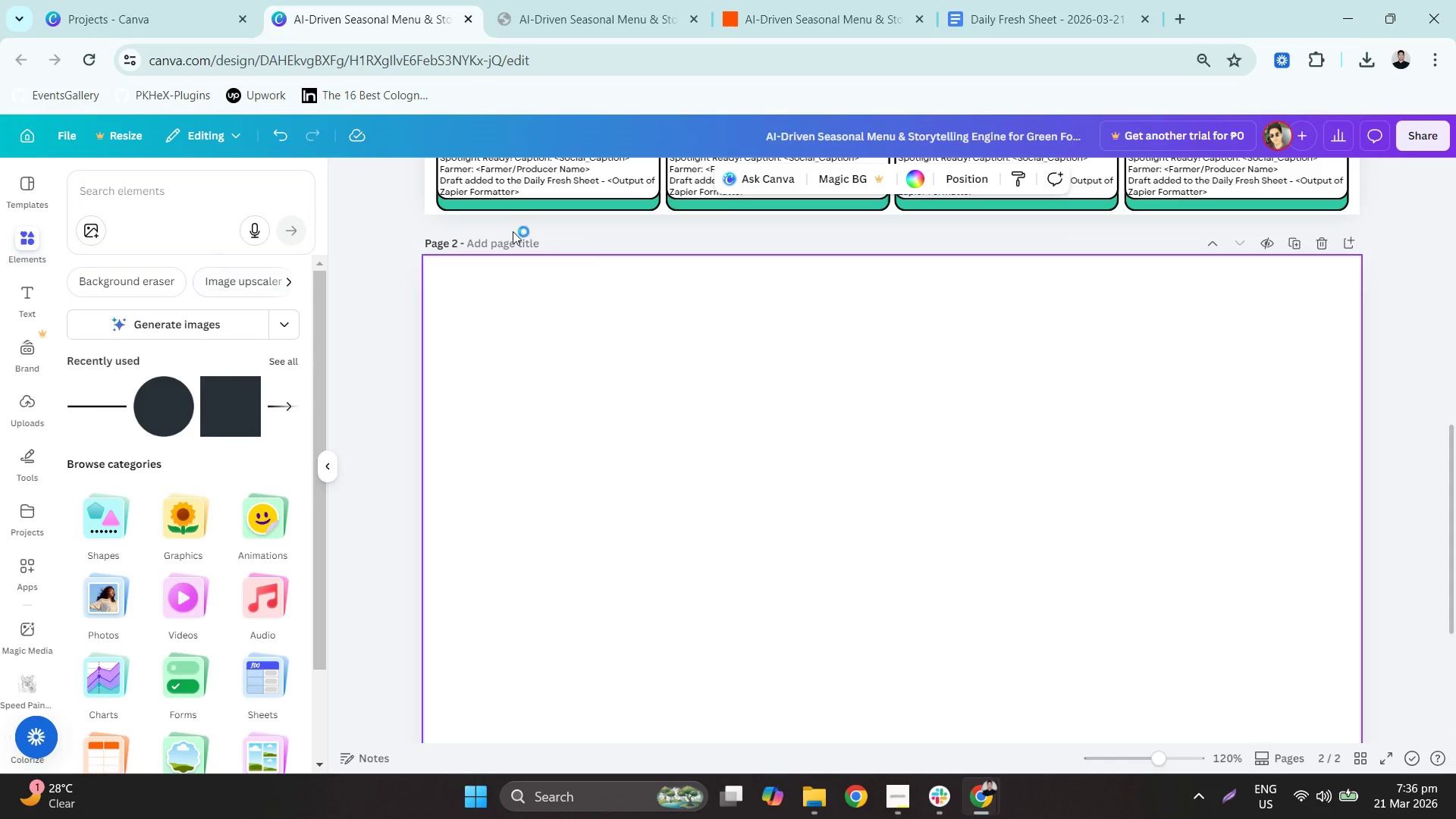 
left_click([529, 178])
 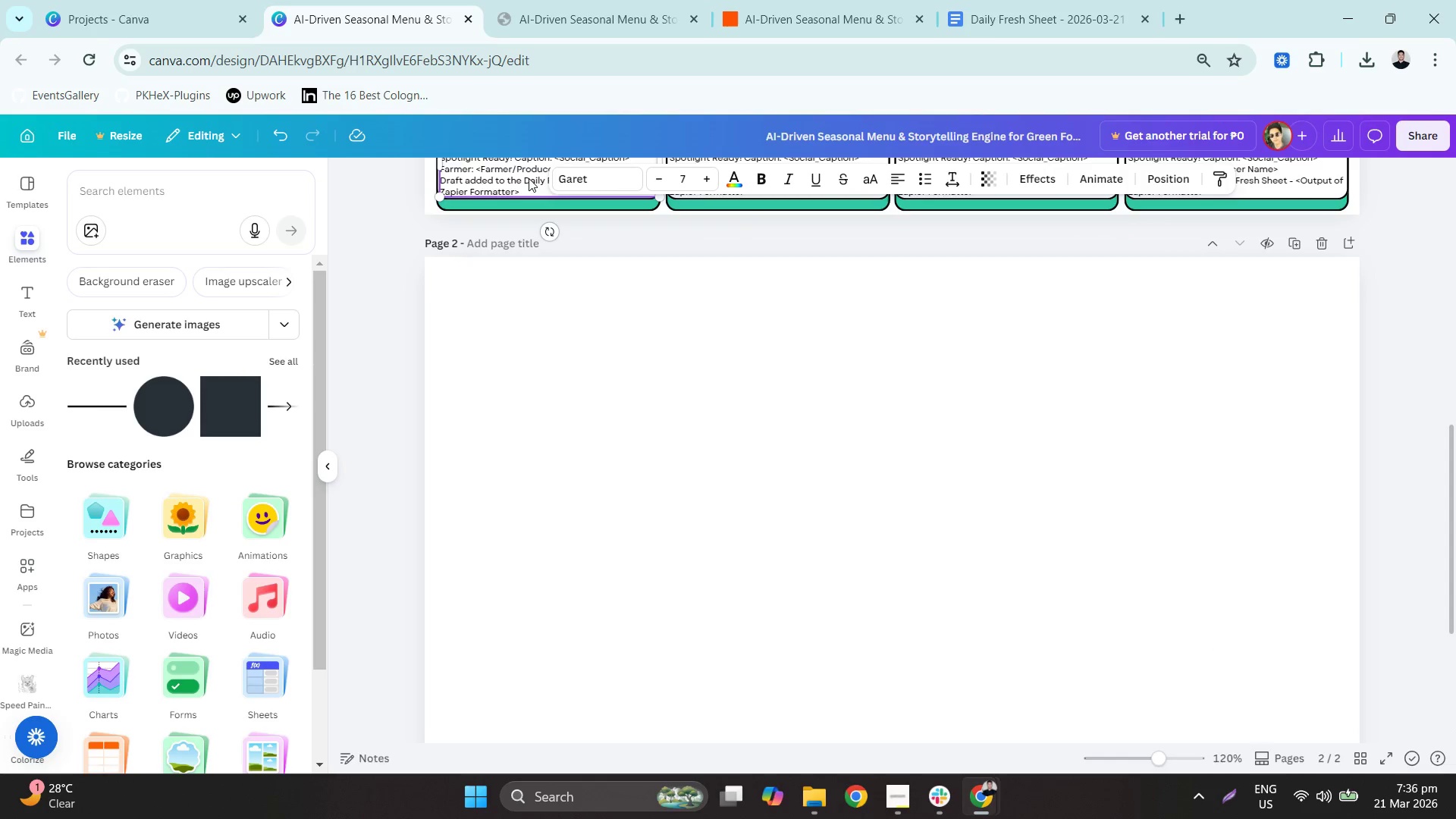 
hold_key(key=ControlLeft, duration=0.52)
 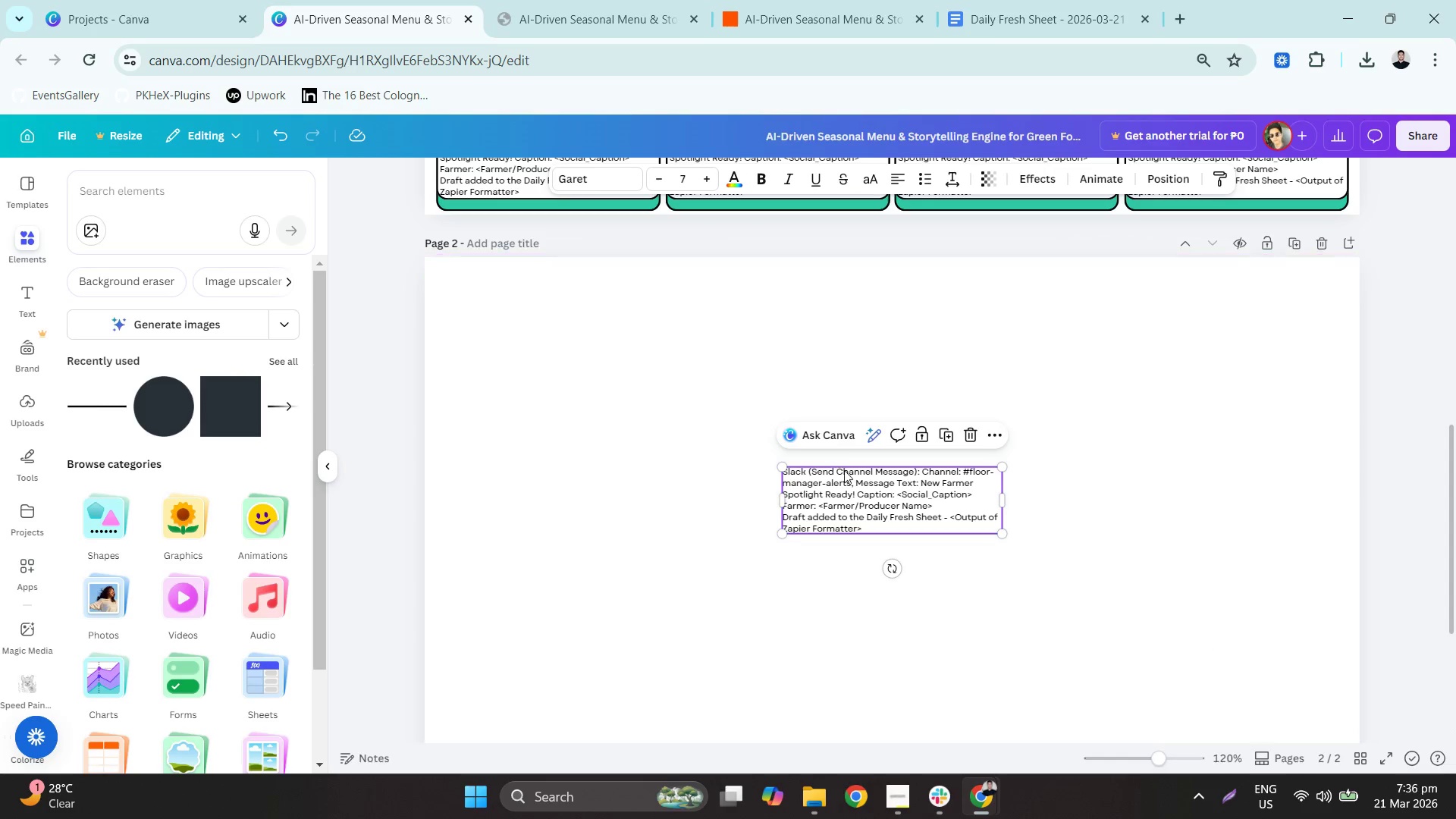 
type(cv)
 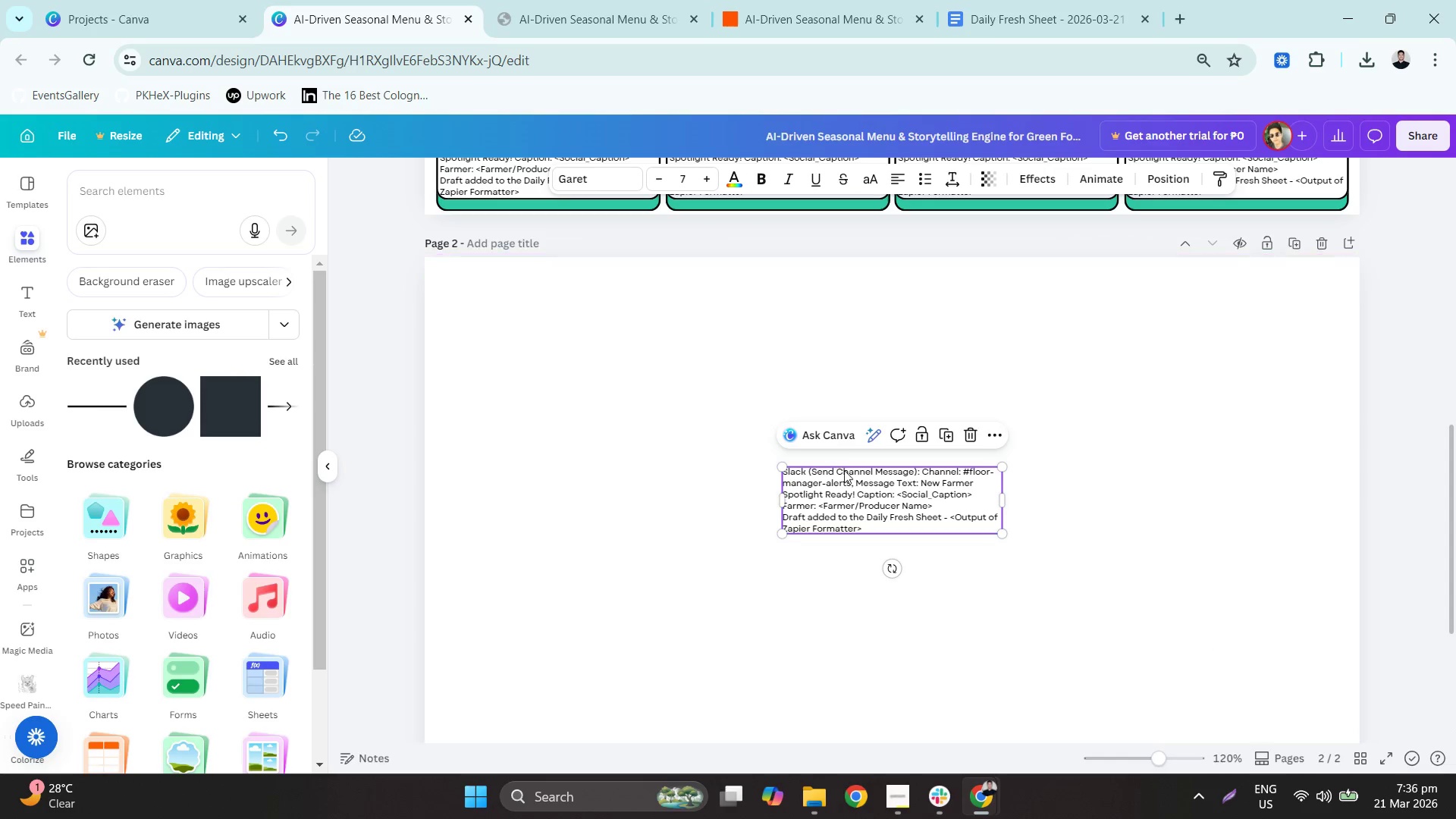 
left_click_drag(start_coordinate=[853, 500], to_coordinate=[515, 310])
 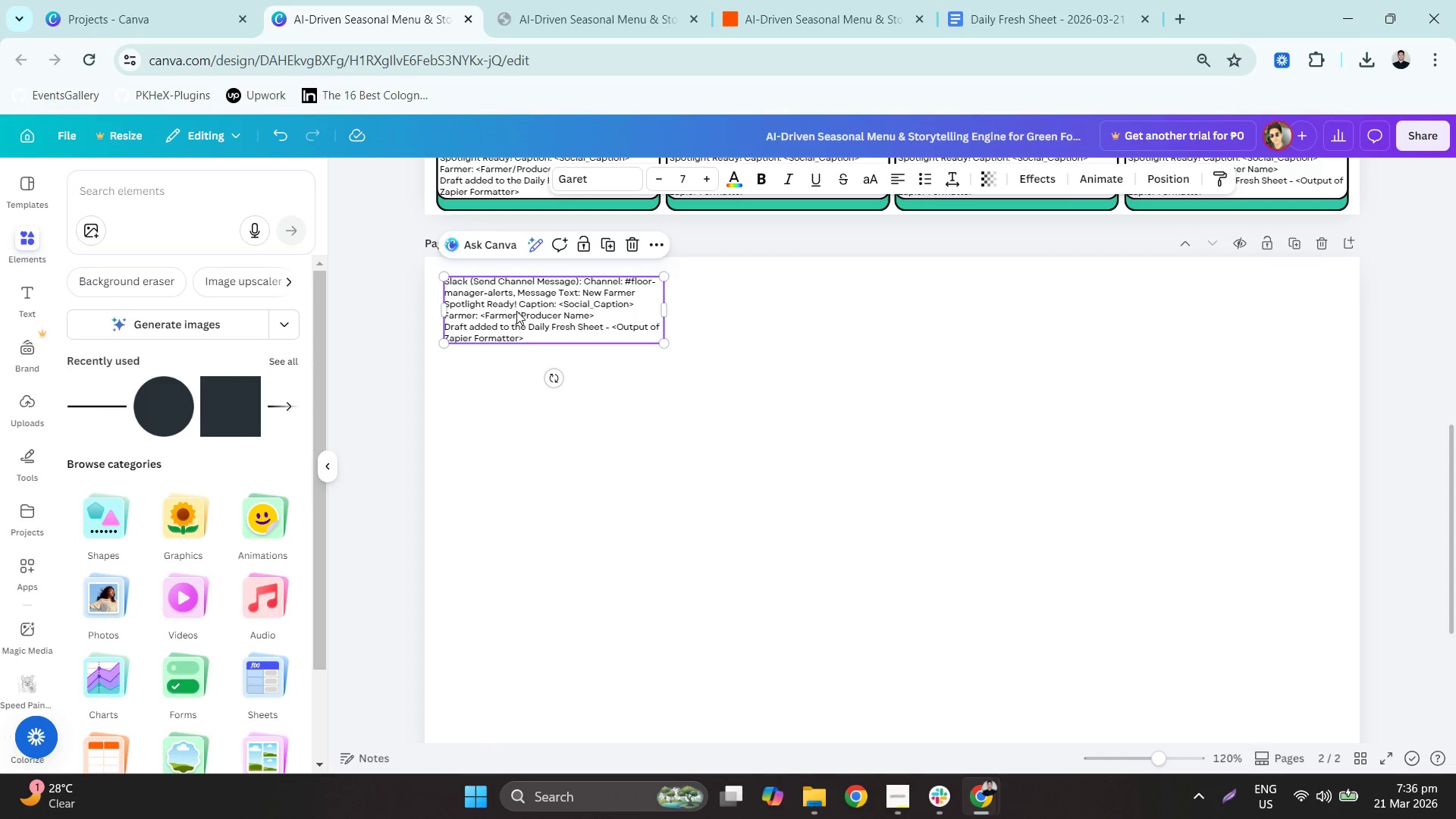 
double_click([516, 312])
 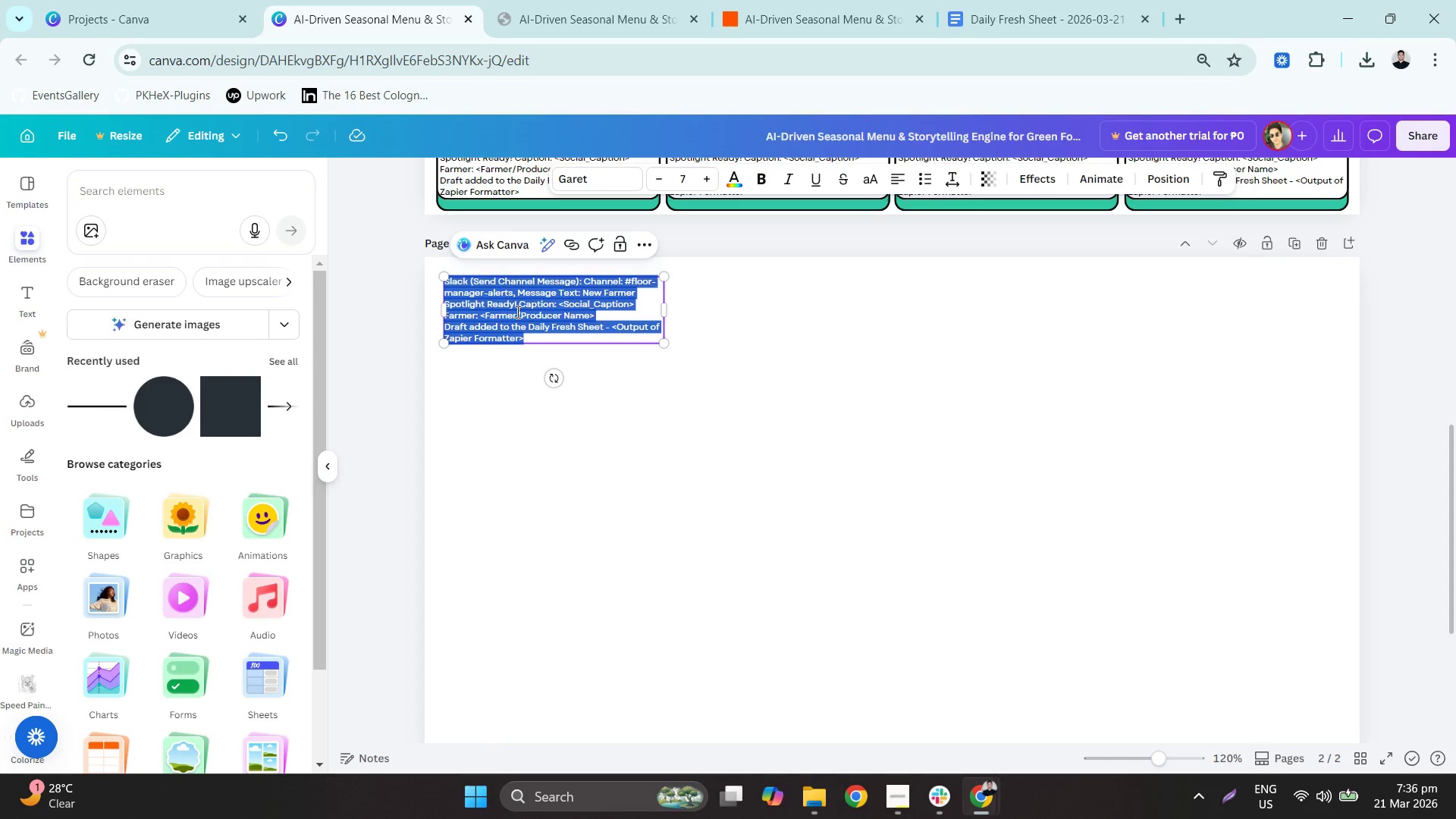 
key(Control+ControlLeft)
 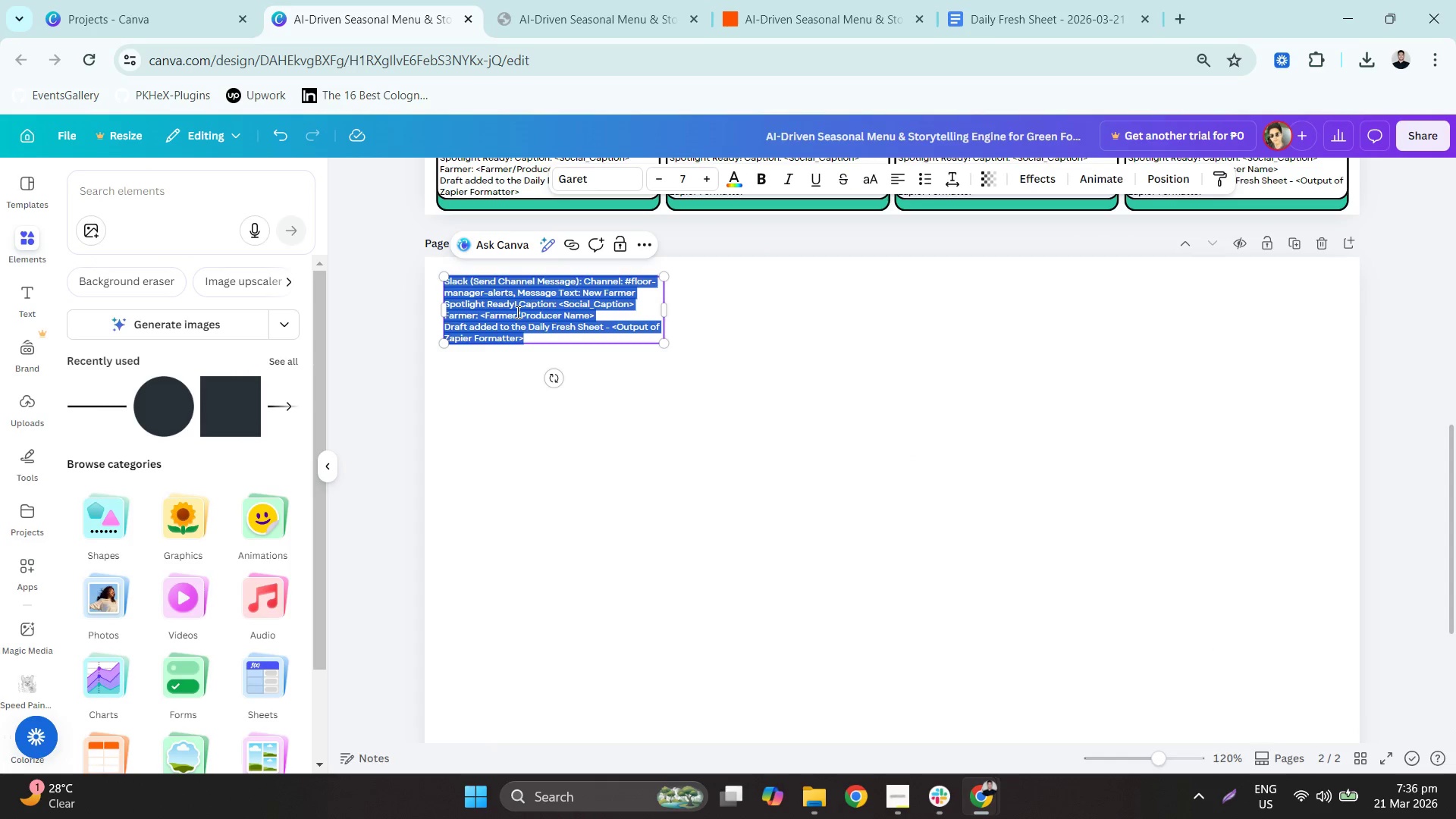 
key(Control+A)
 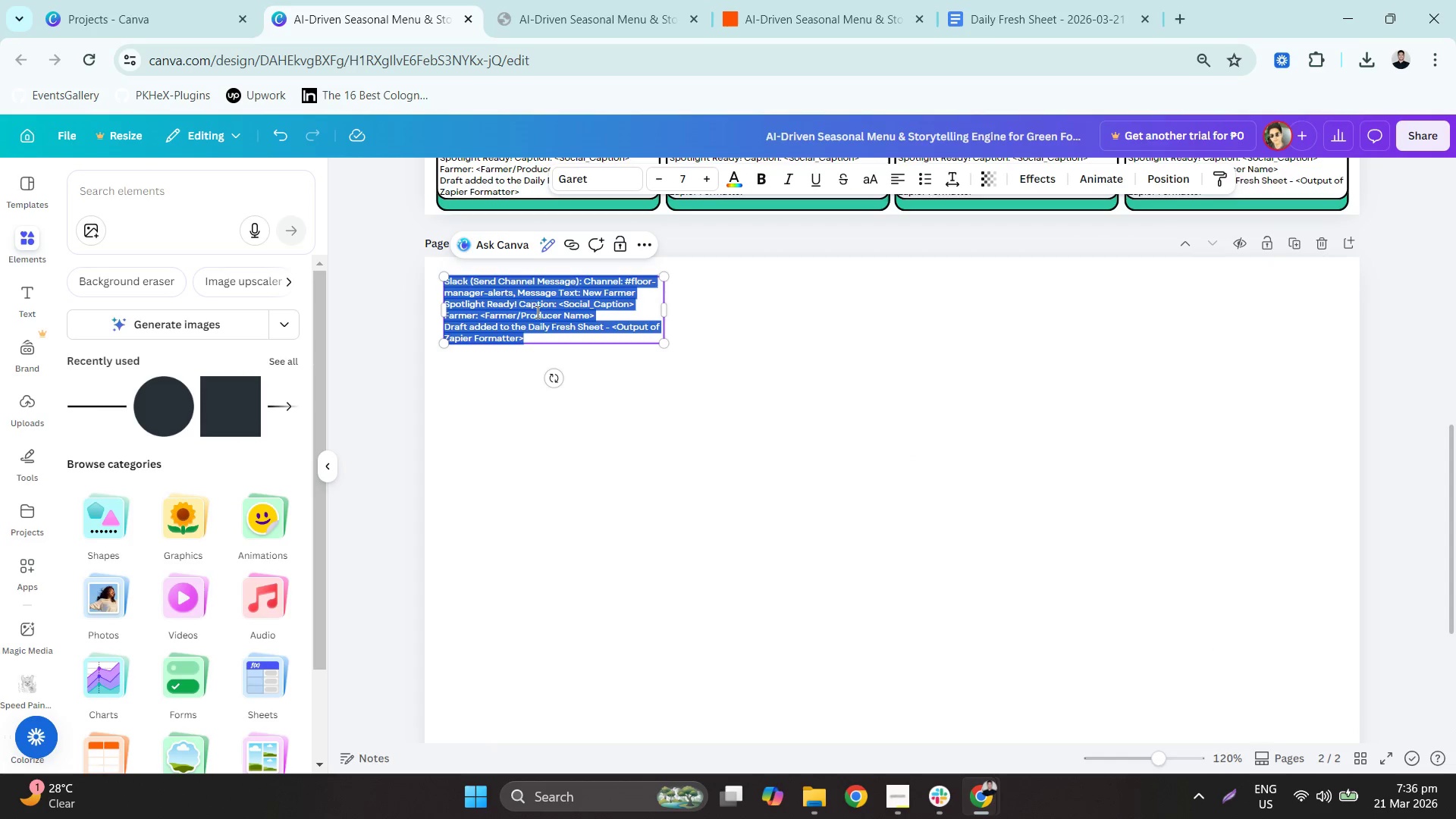 
hold_key(key=ShiftLeft, duration=1.08)
 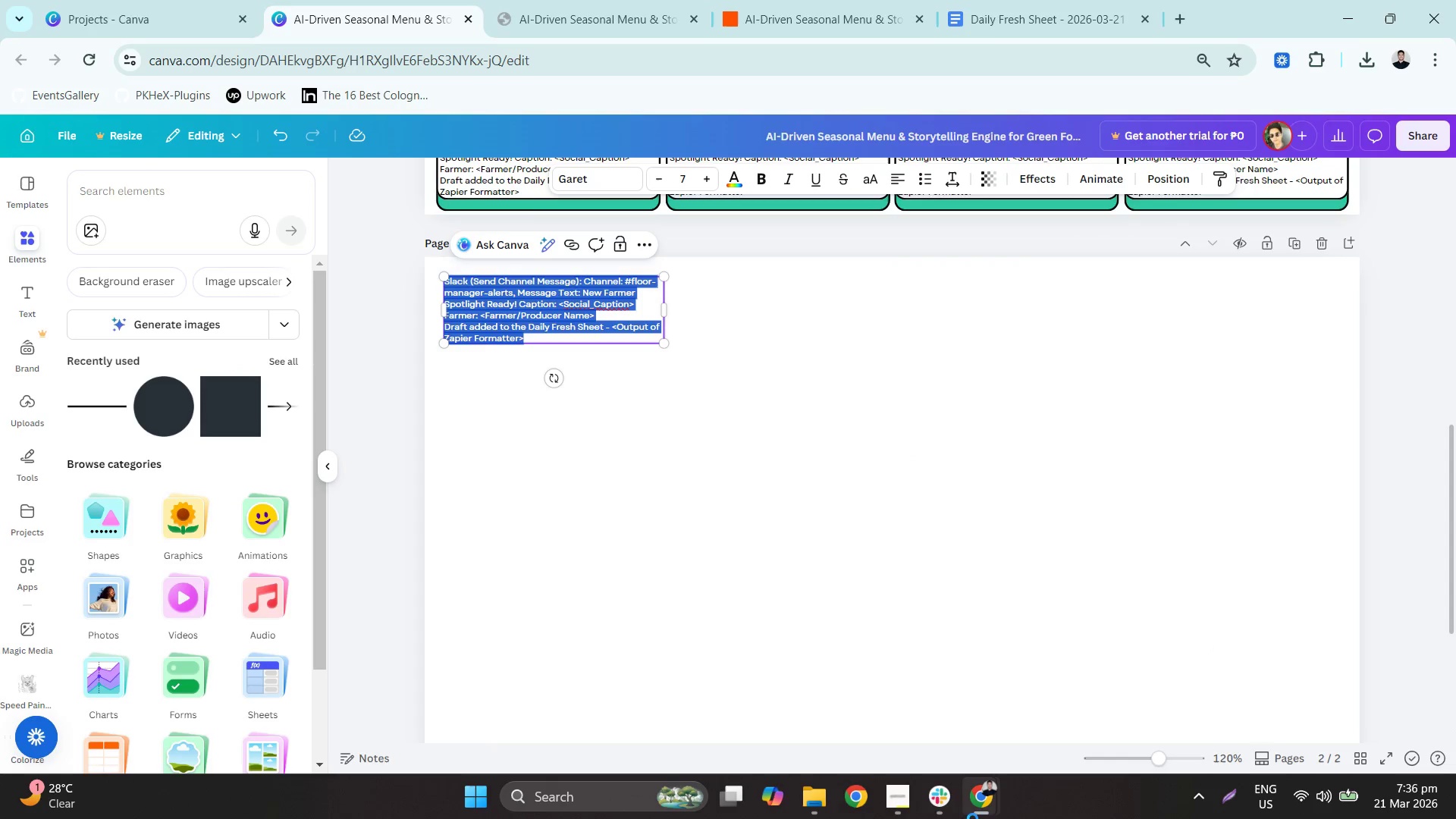 
left_click_drag(start_coordinate=[880, 805], to_coordinate=[888, 804])
 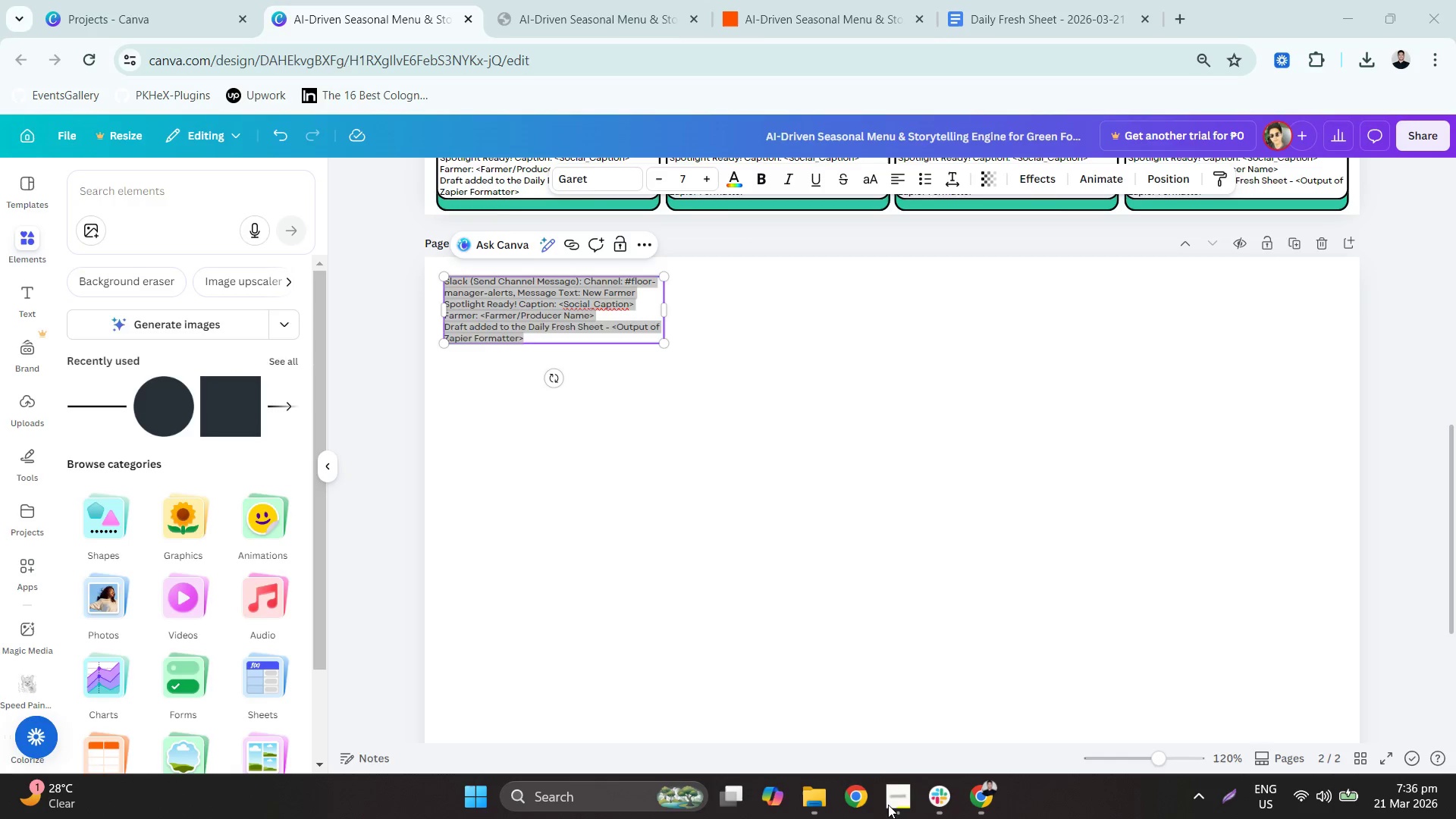 
left_click([888, 805])